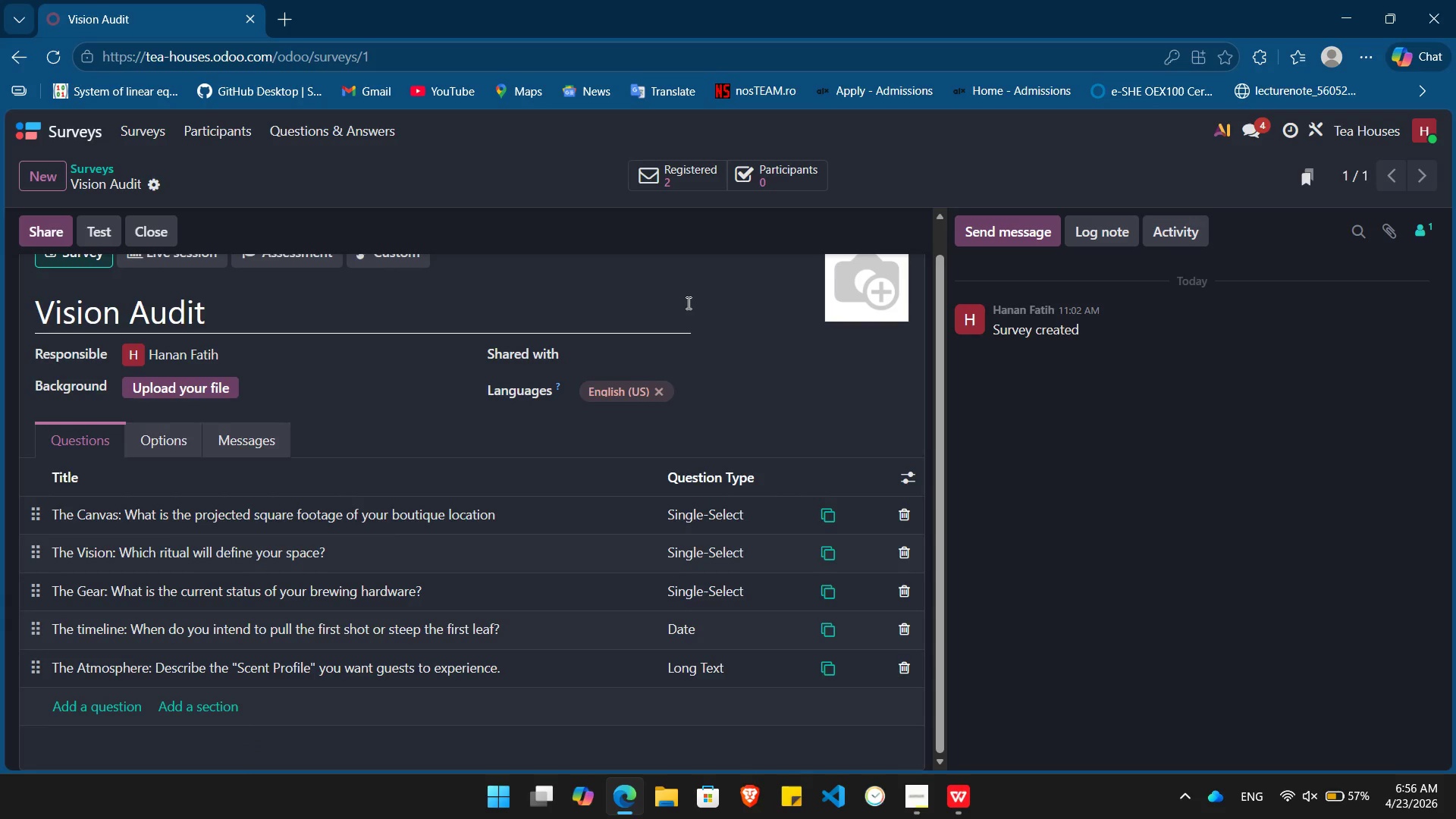 
scroll: coordinate [687, 303], scroll_direction: none, amount: 0.0
 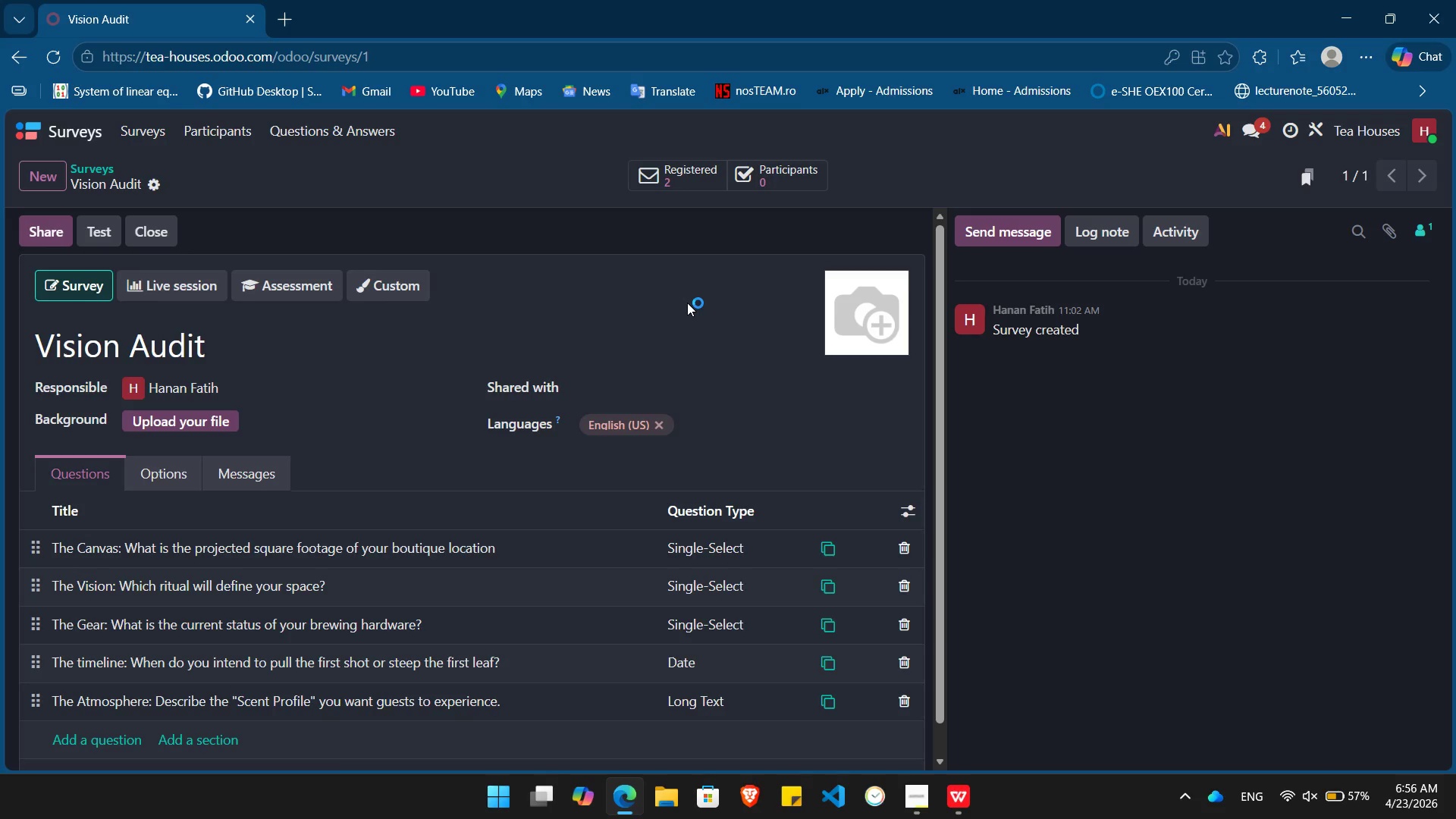 
wait(24.41)
 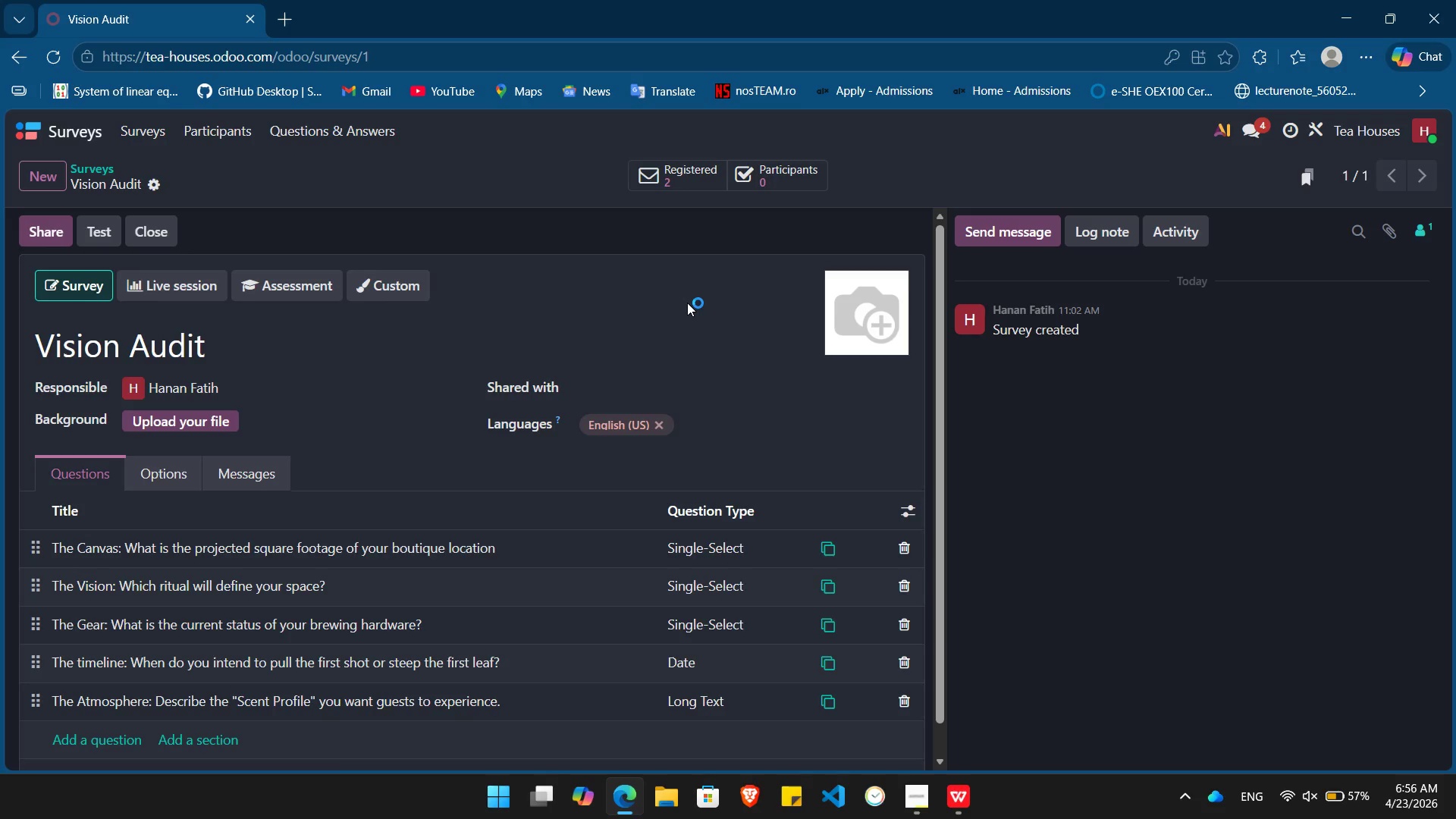 
key(Alt+Tab)